 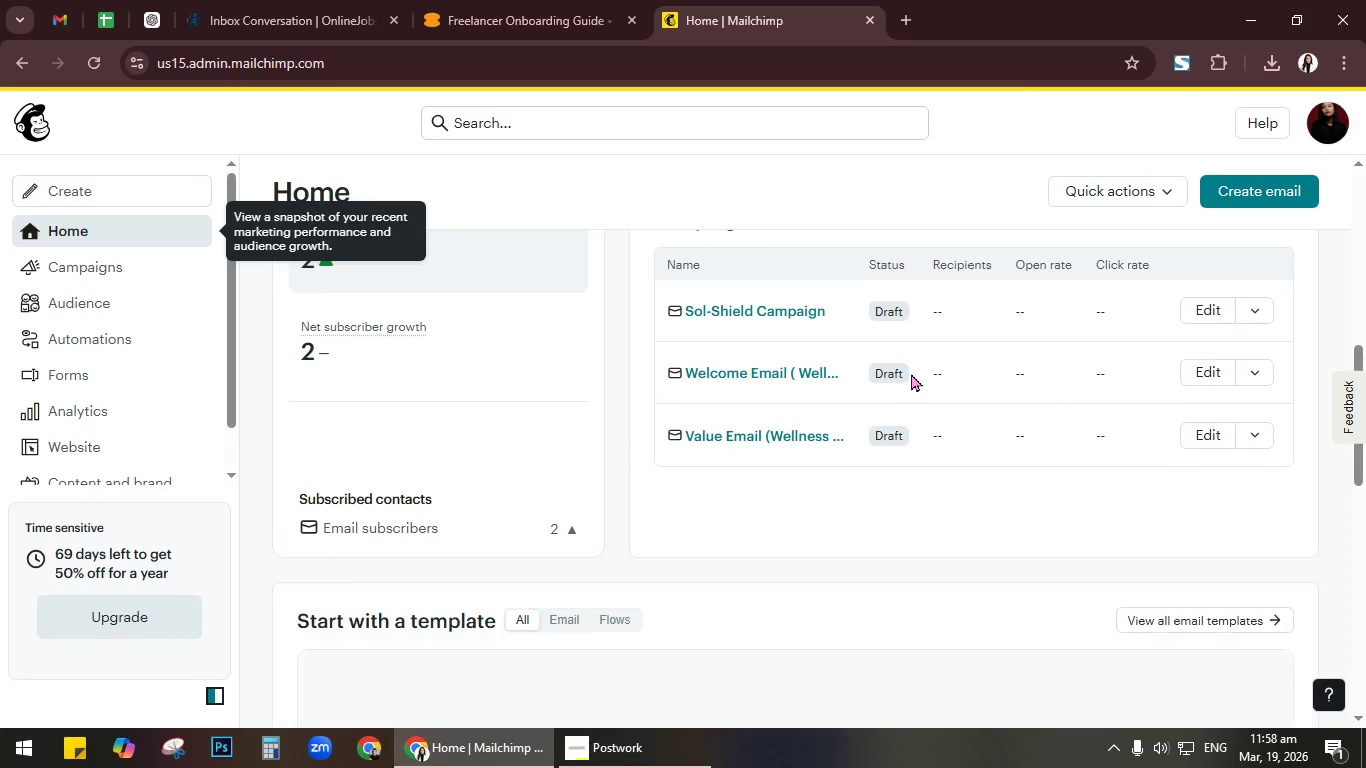 
scroll: coordinate [1006, 392], scroll_direction: up, amount: 1.0
 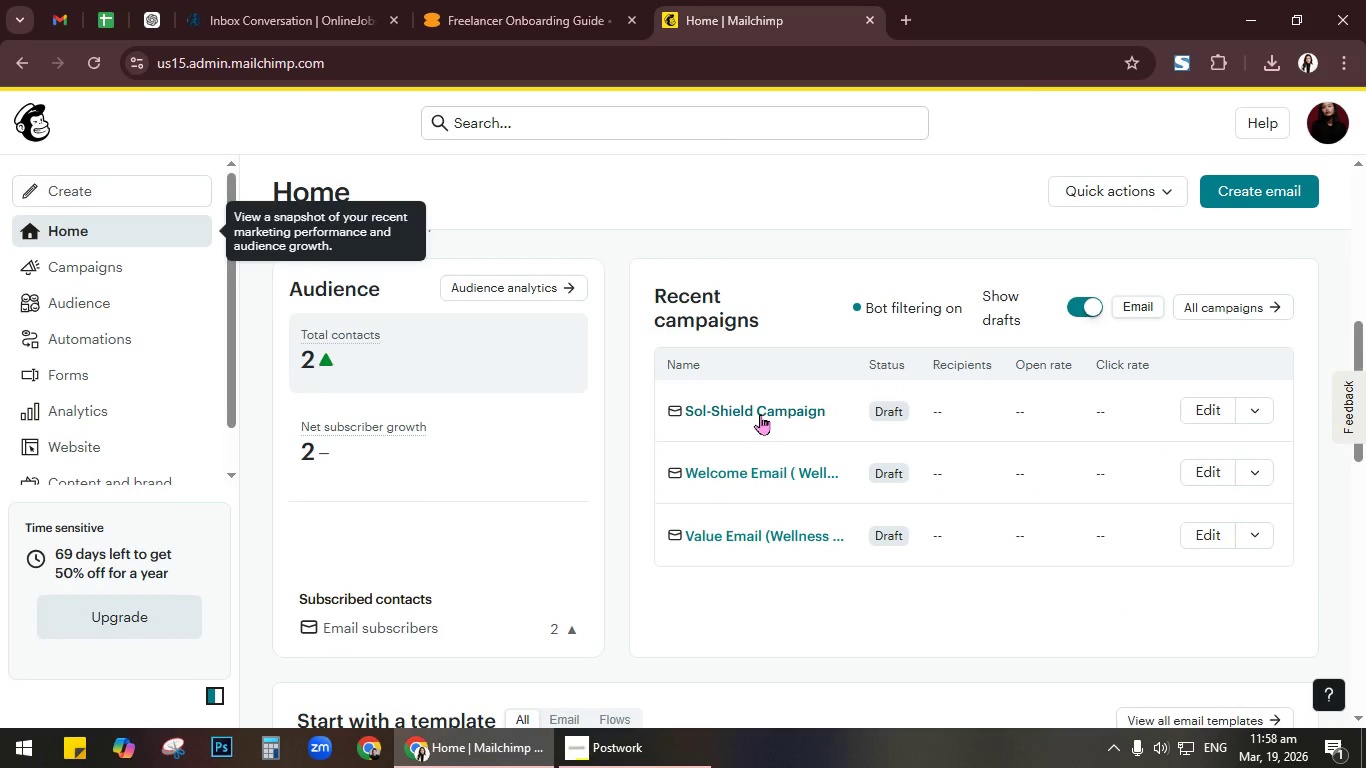 
left_click([760, 414])
 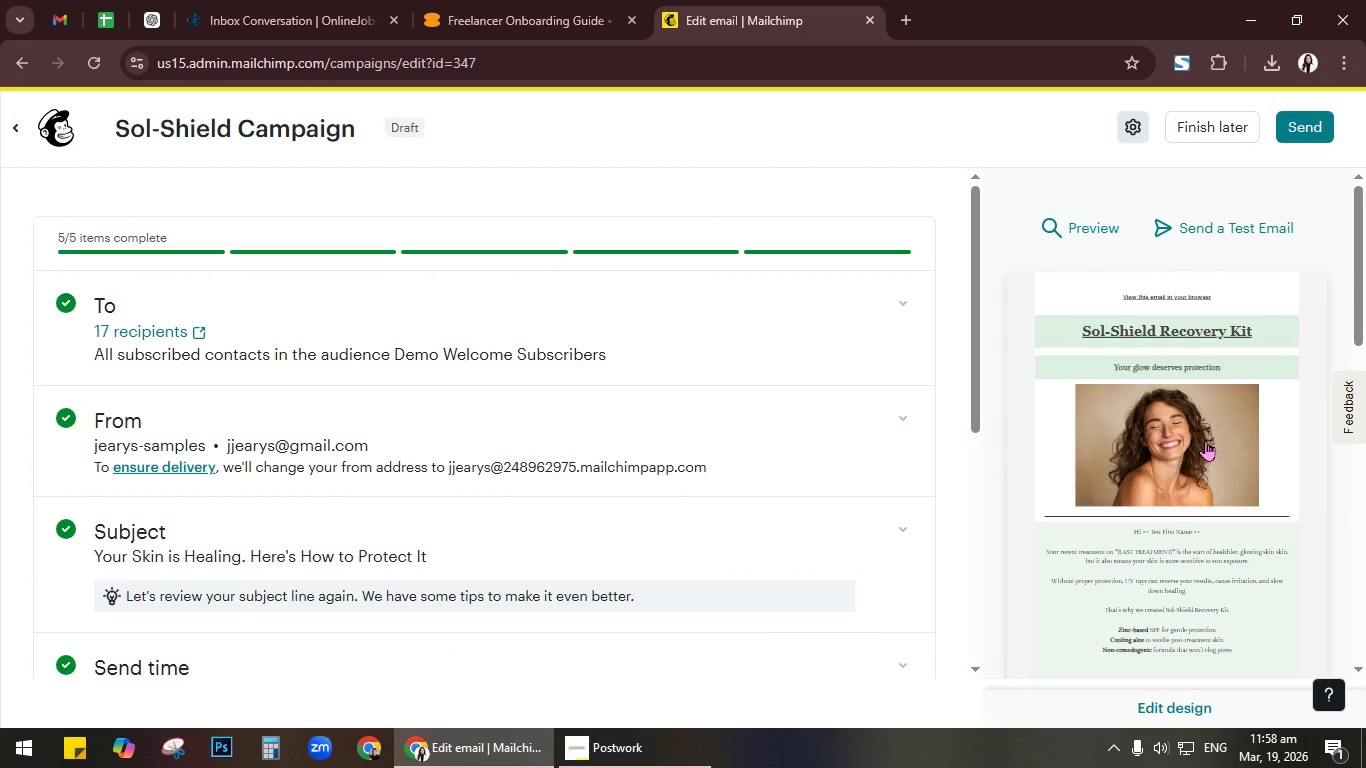 
wait(6.08)
 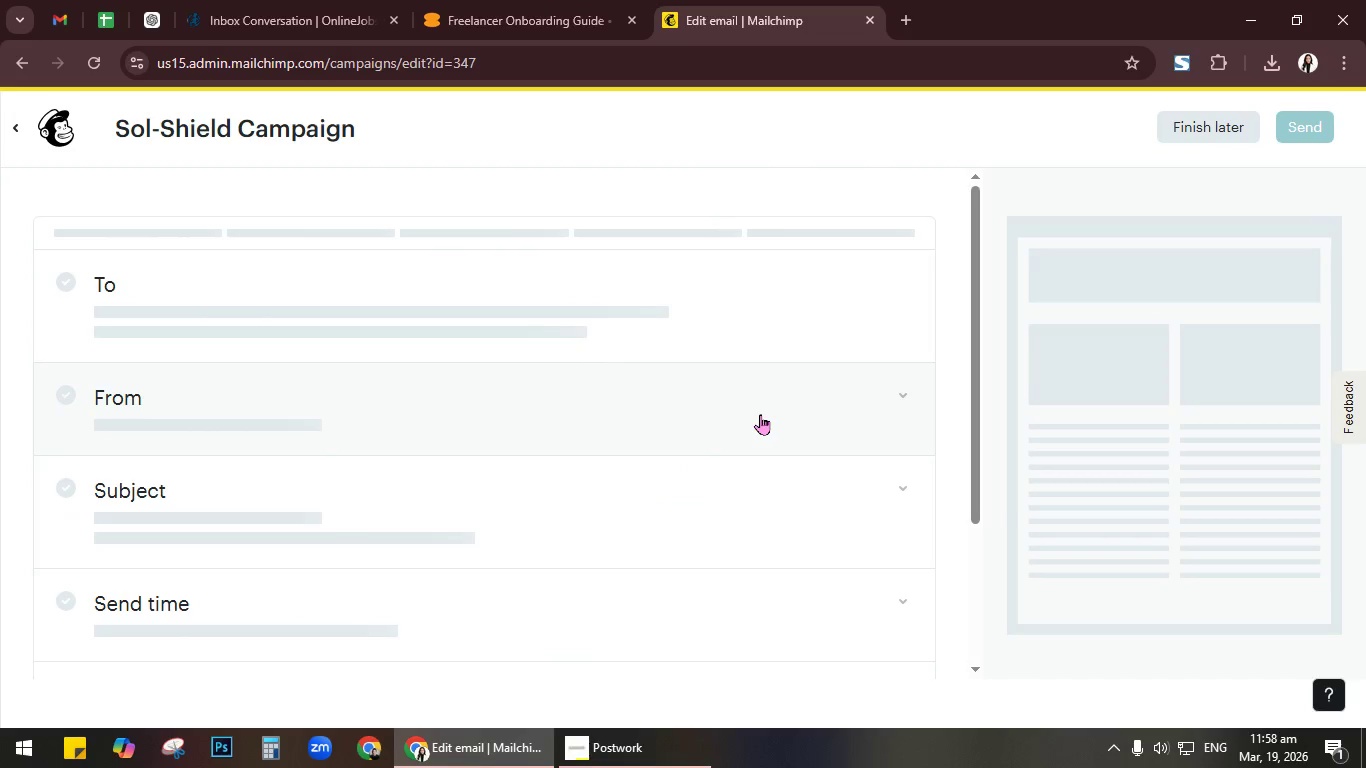 
left_click([1205, 440])
 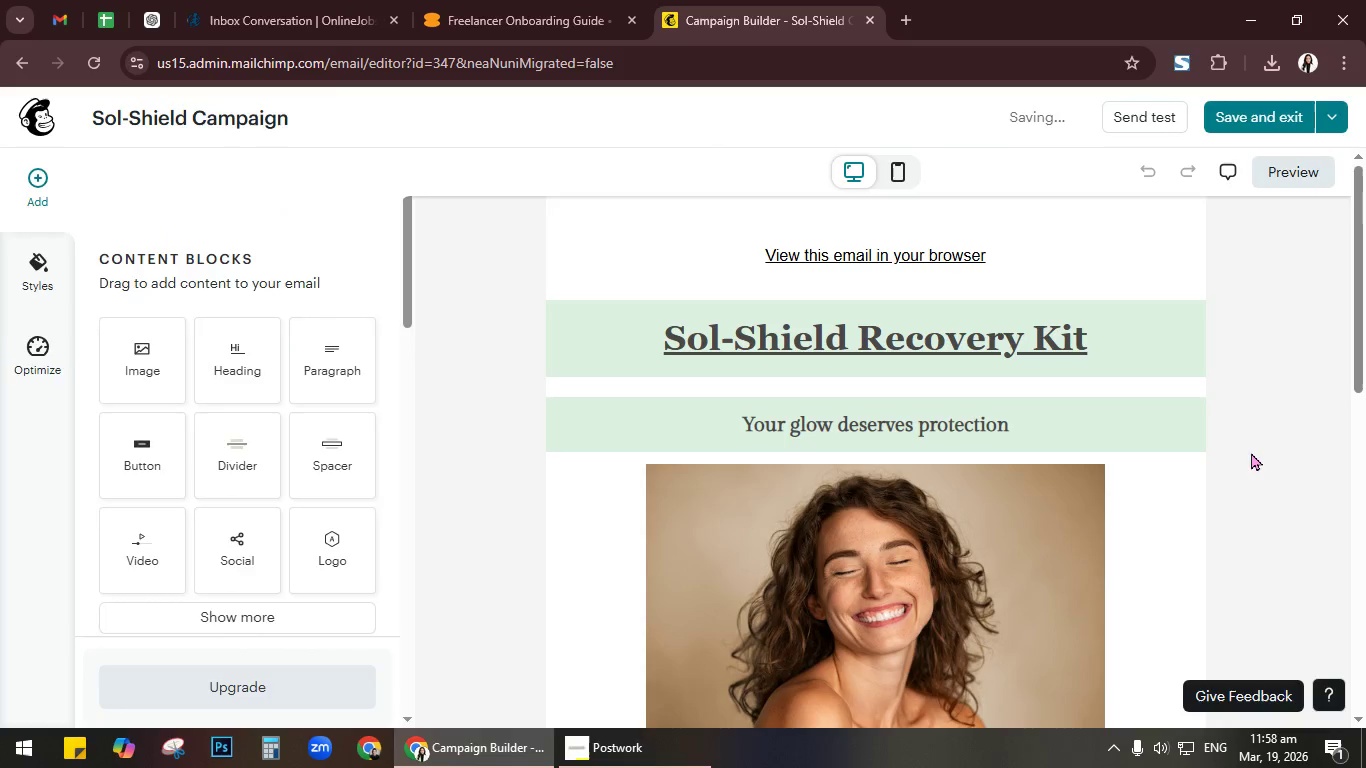 
left_click([930, 166])
 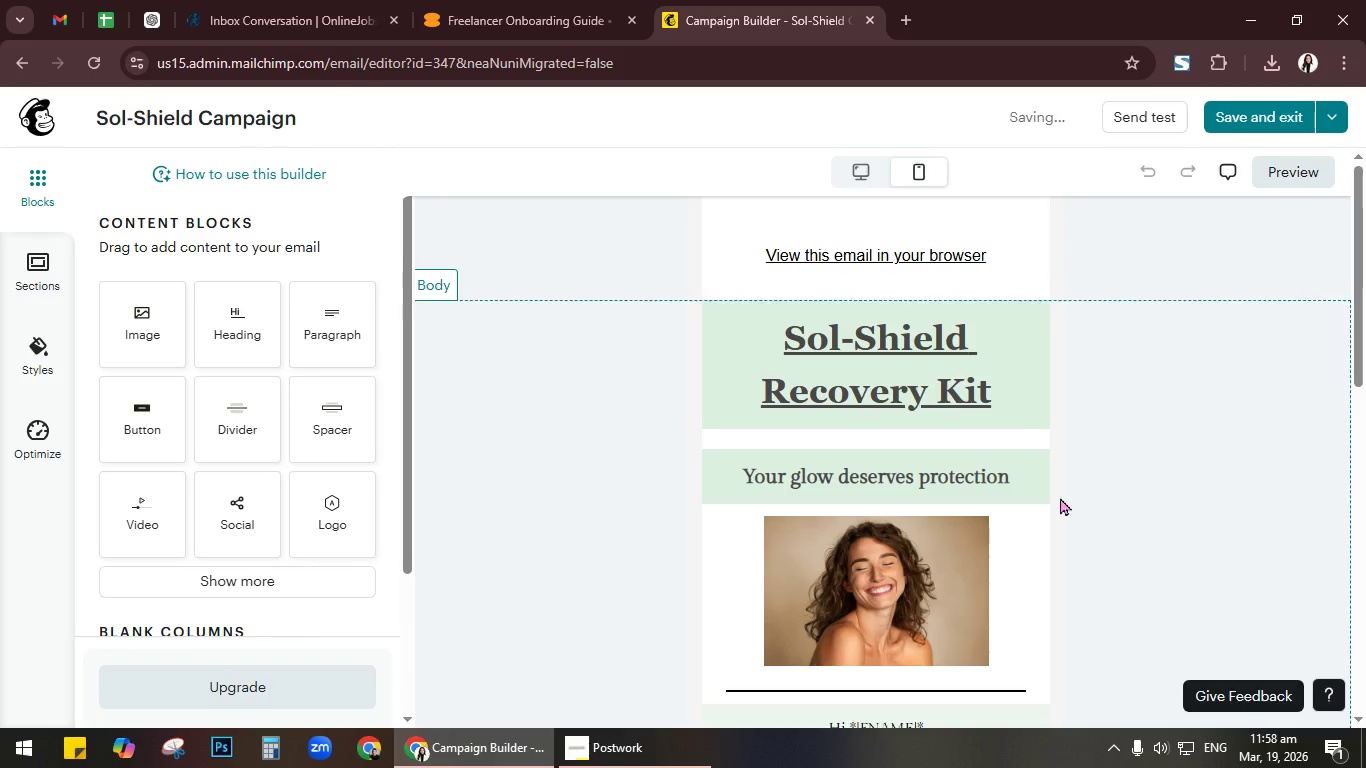 
scroll: coordinate [1020, 478], scroll_direction: down, amount: 9.0
 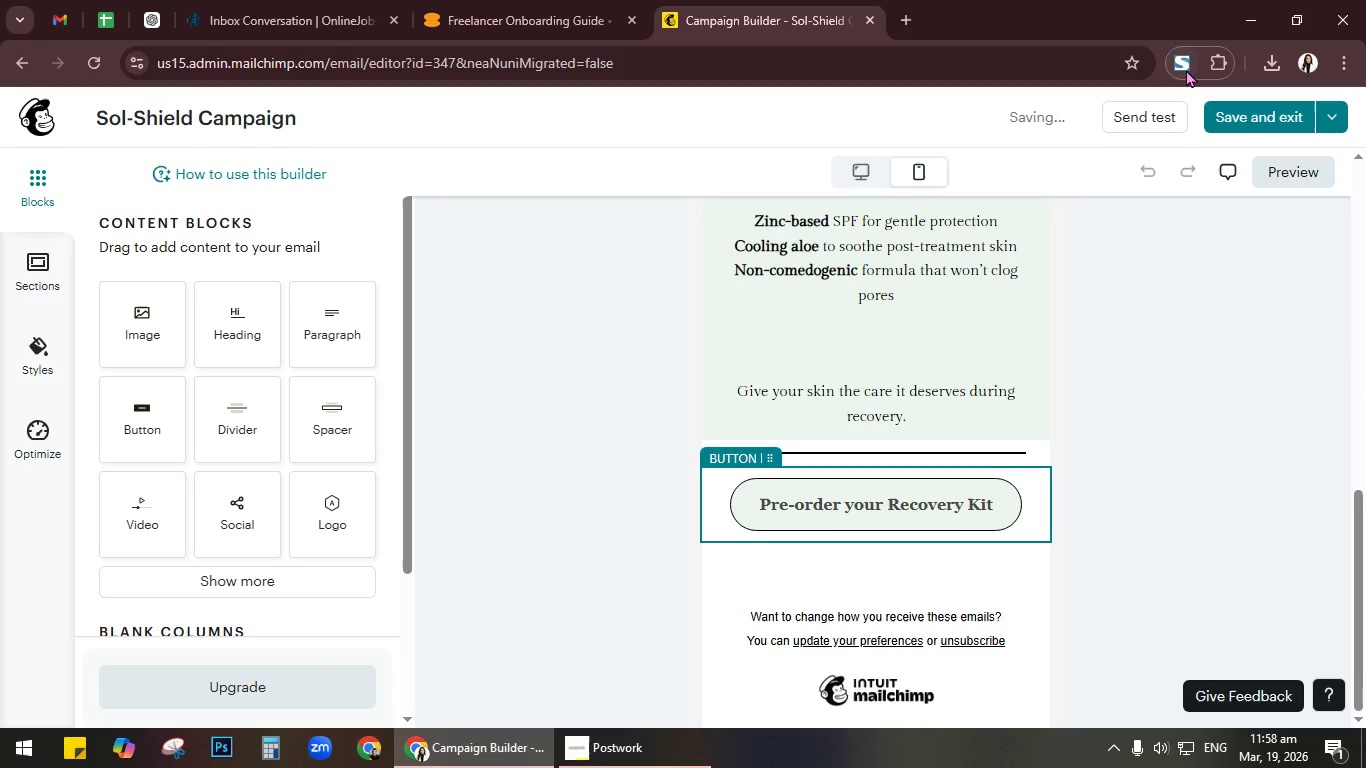 
scroll: coordinate [1147, 357], scroll_direction: up, amount: 14.0
 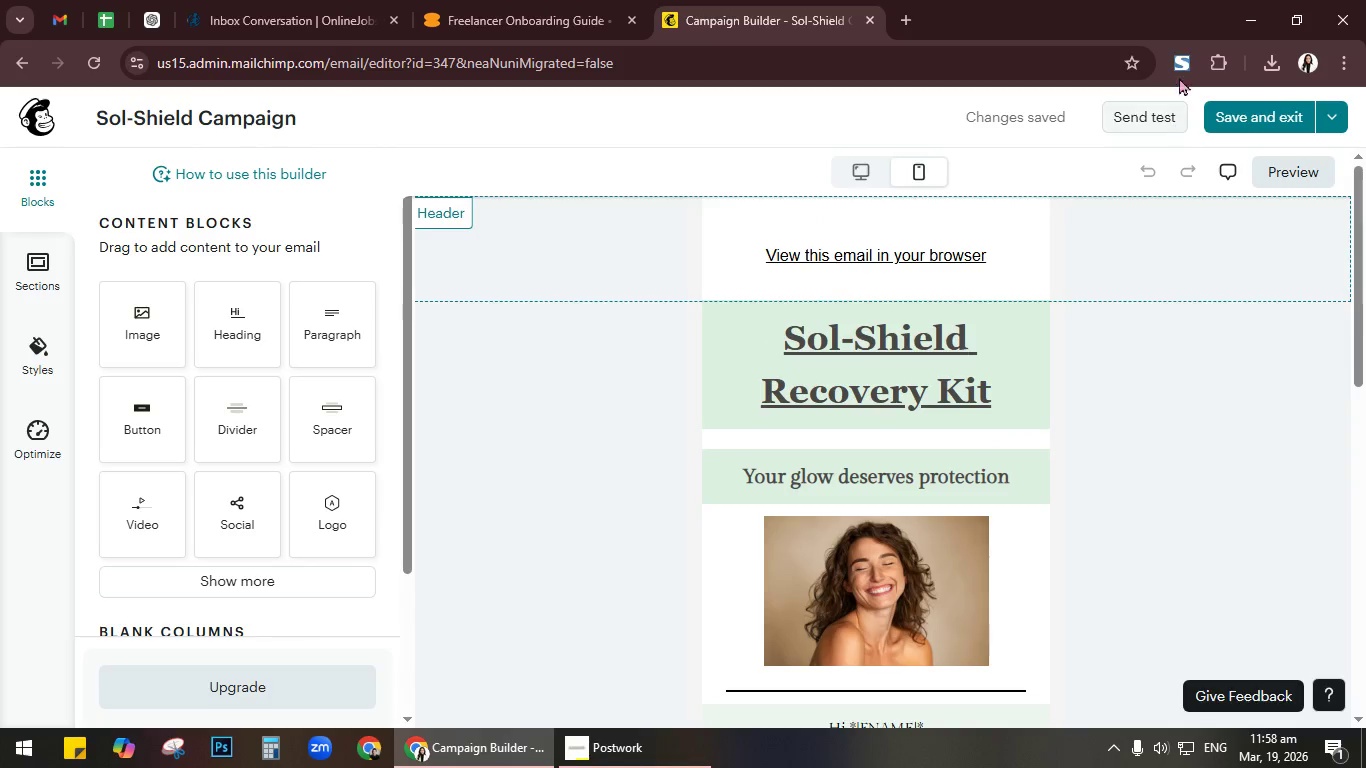 
left_click([1179, 72])
 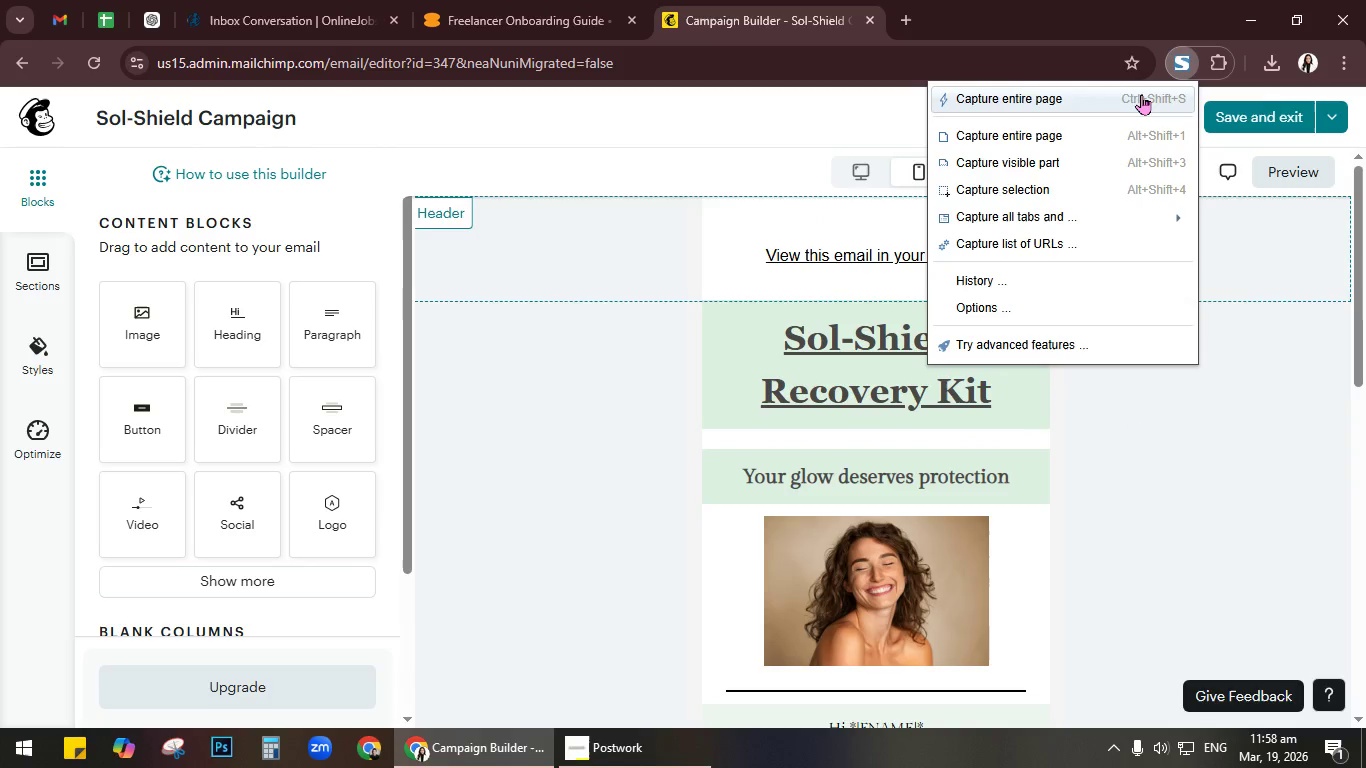 
left_click([1137, 95])
 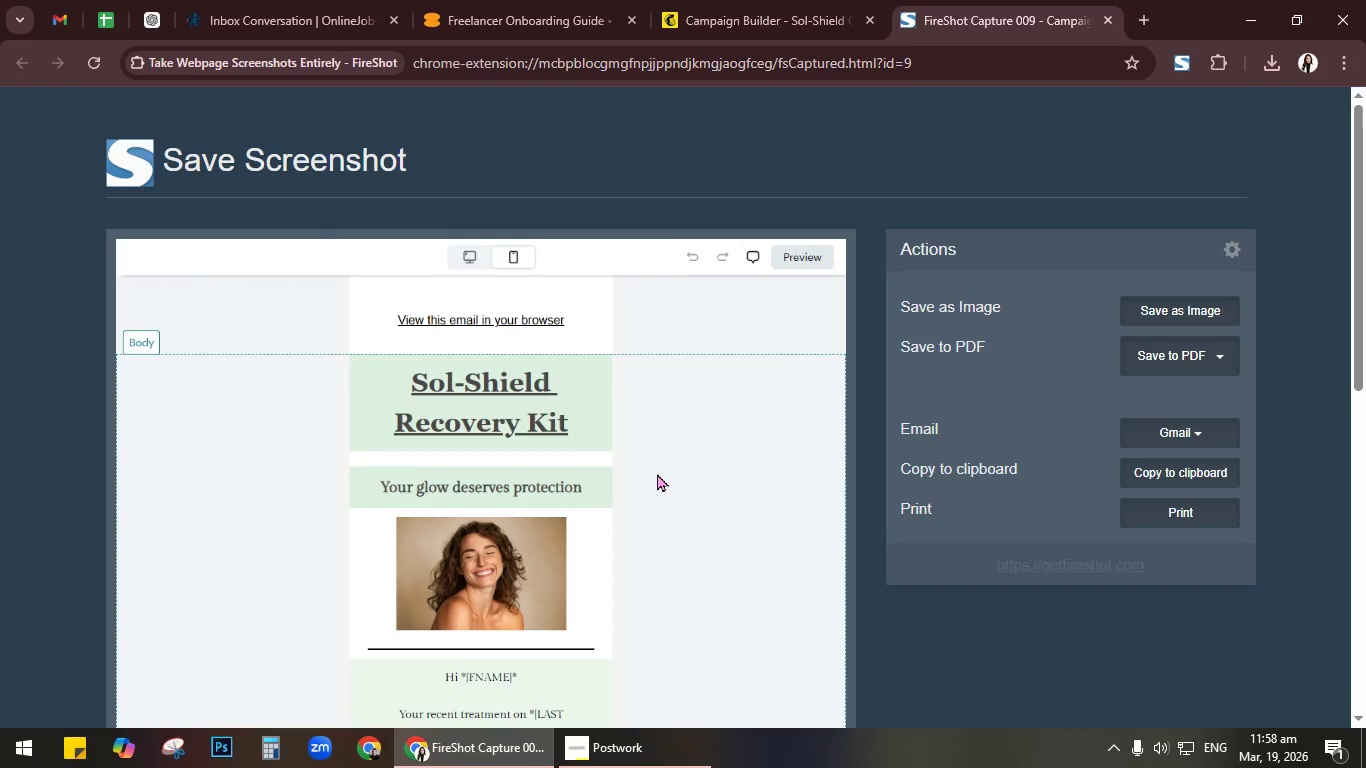 
wait(7.2)
 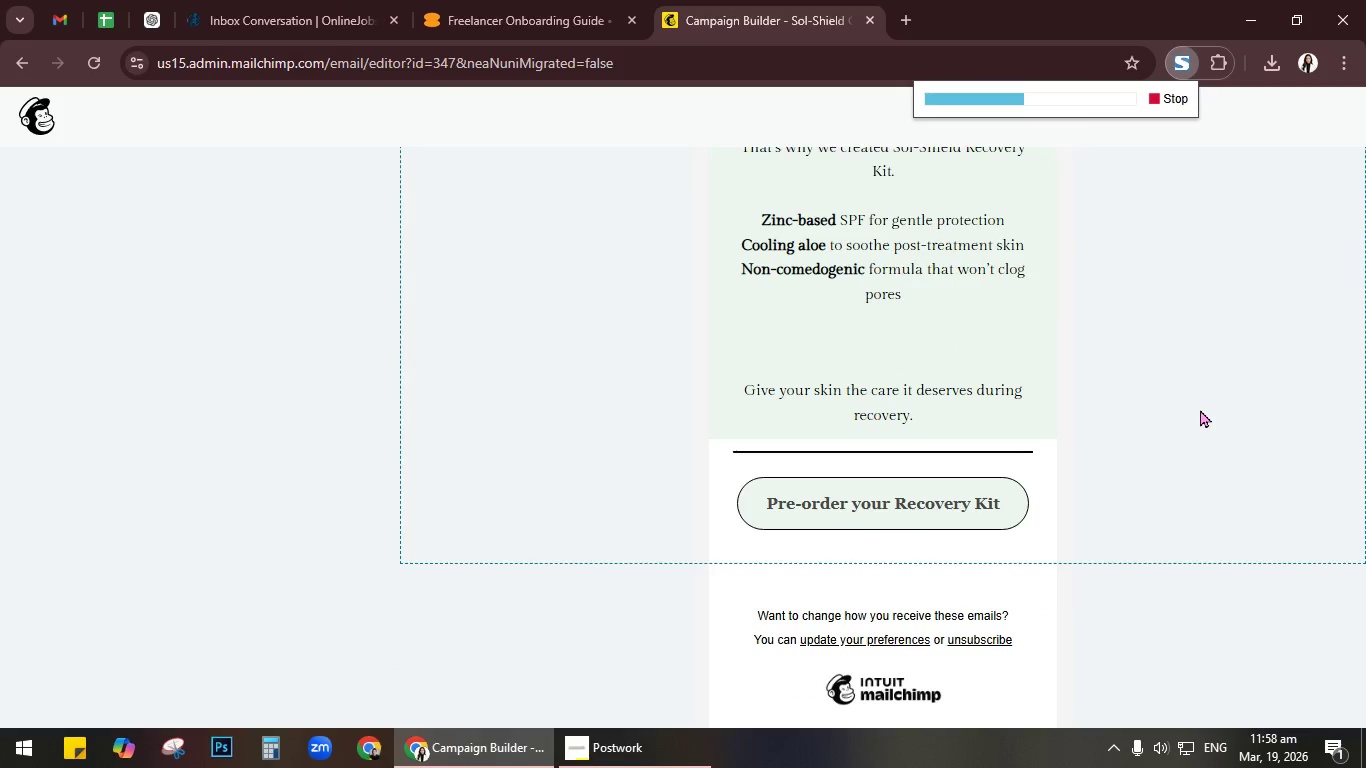 
left_click([1177, 313])
 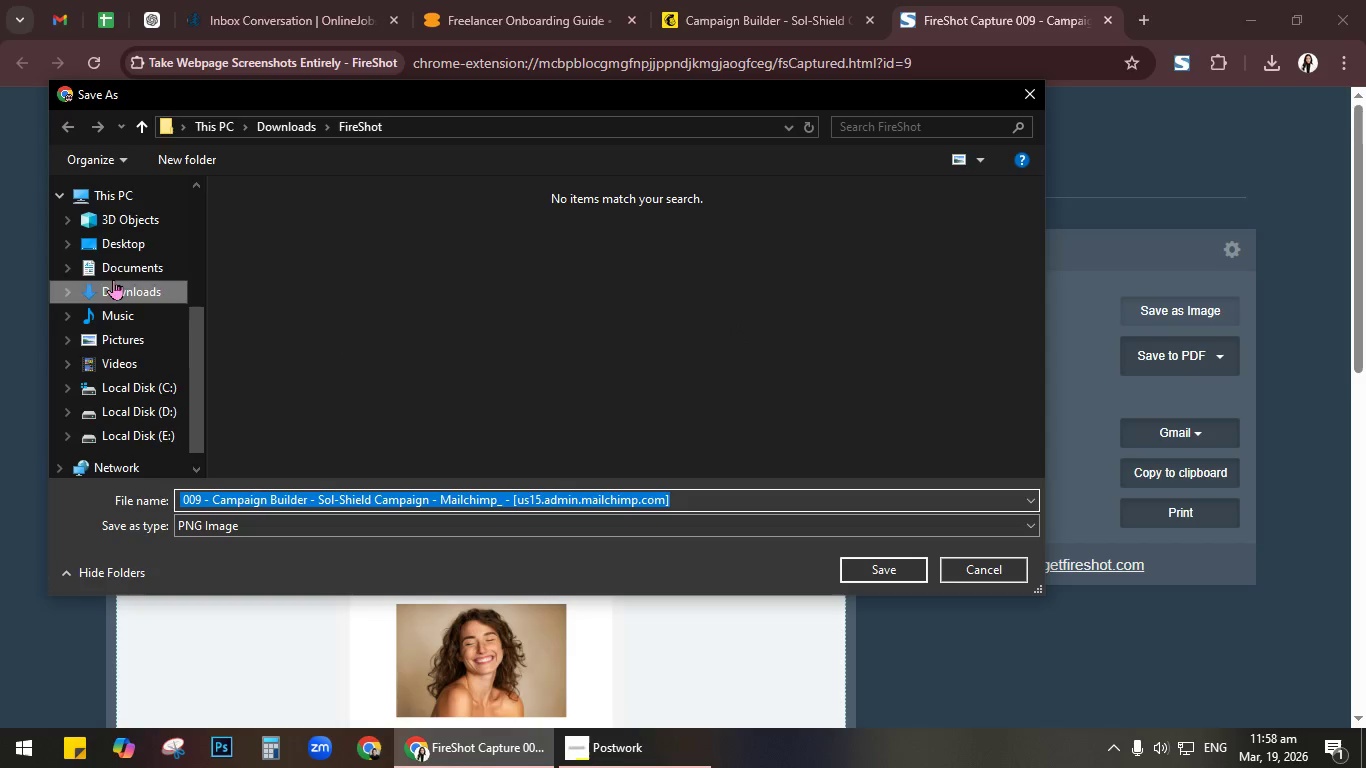 
double_click([123, 245])
 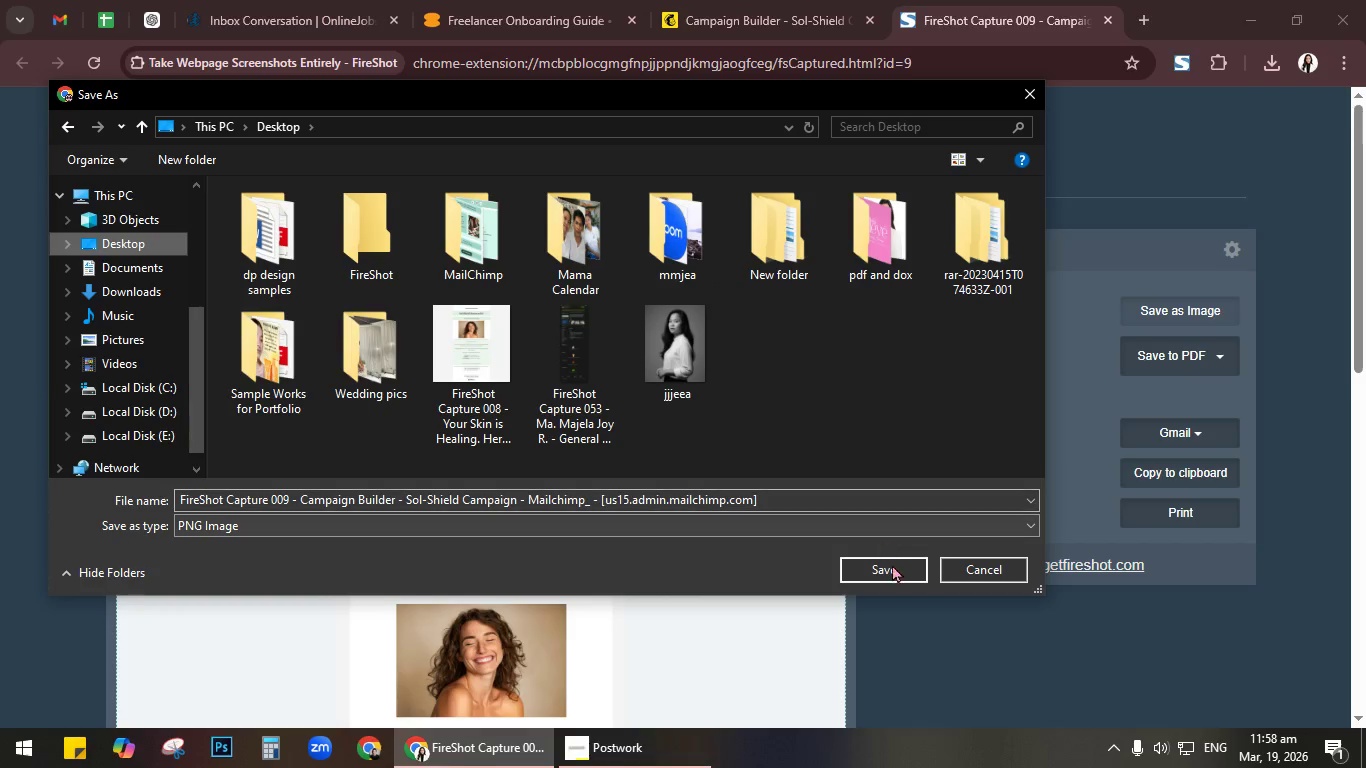 
left_click([894, 570])
 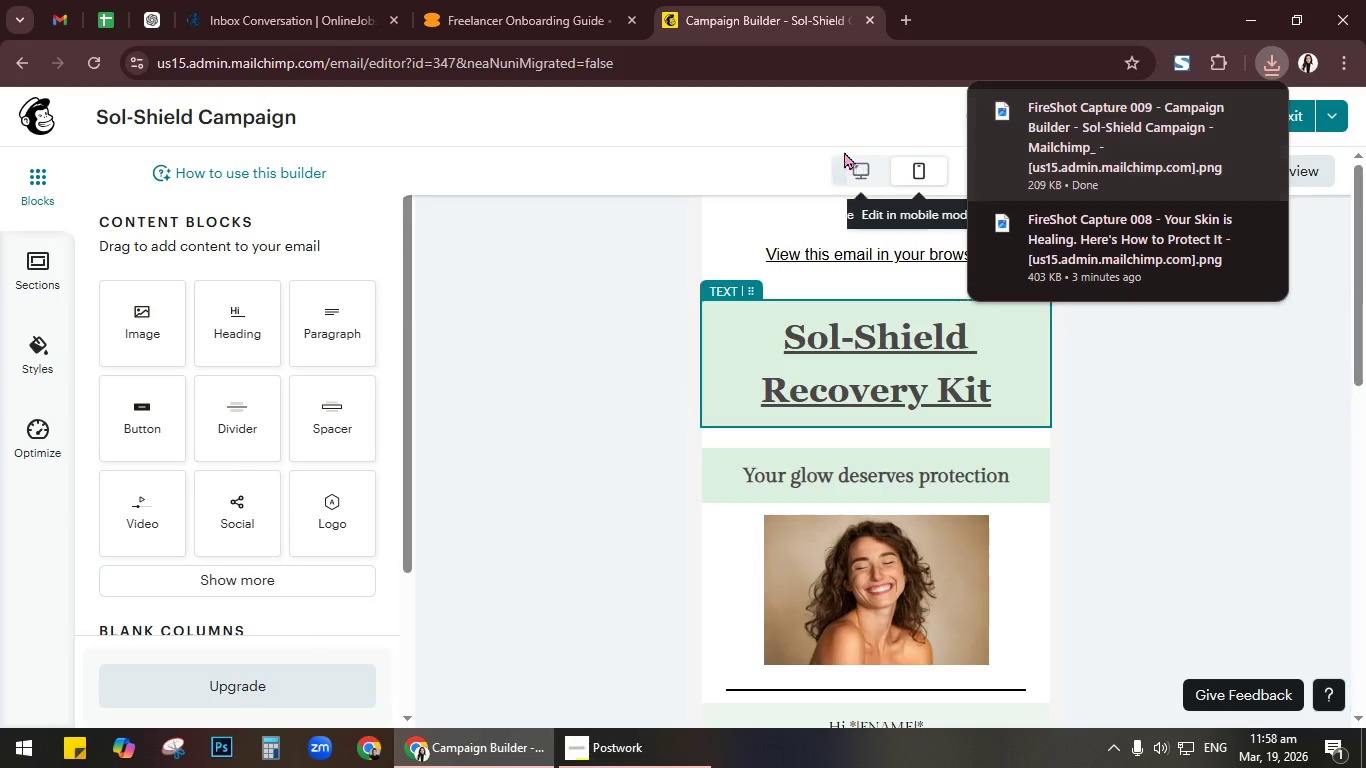 
left_click([859, 164])
 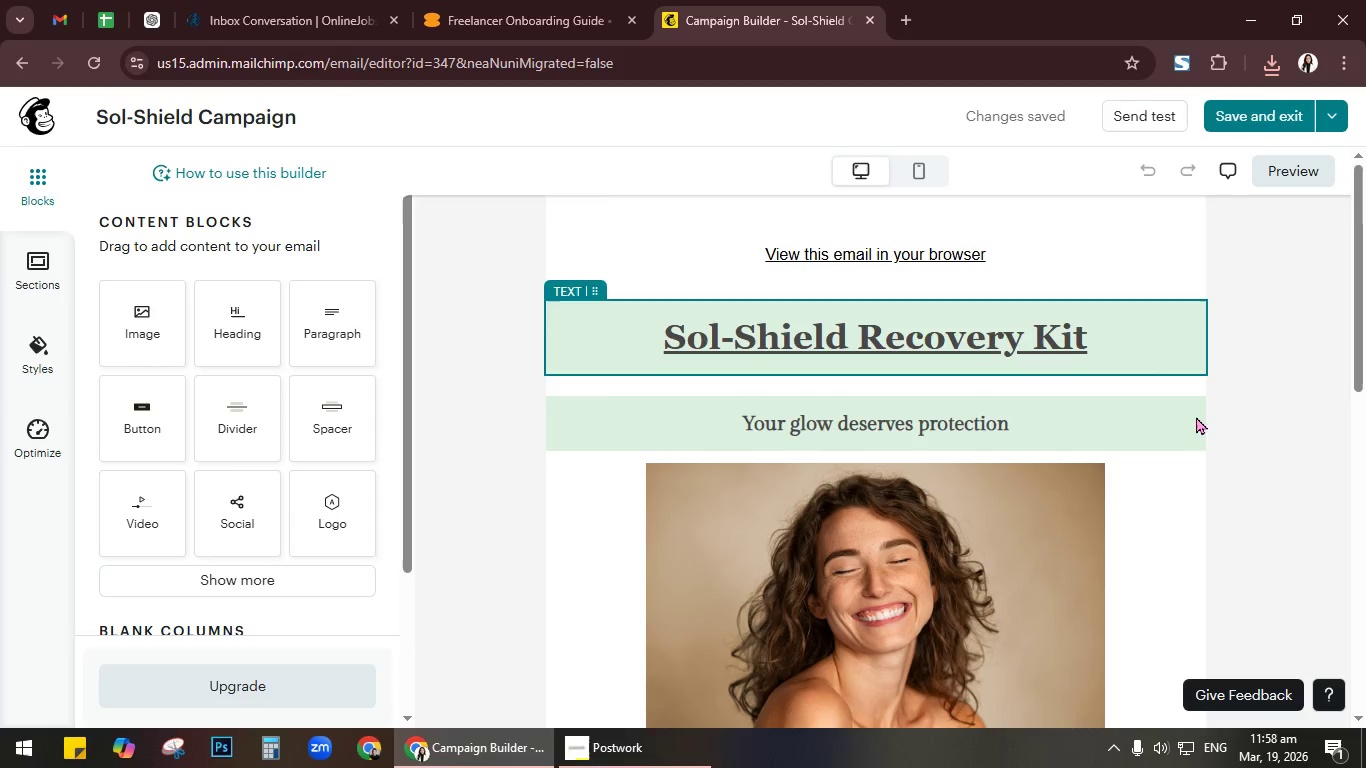 
scroll: coordinate [1229, 422], scroll_direction: down, amount: 3.0
 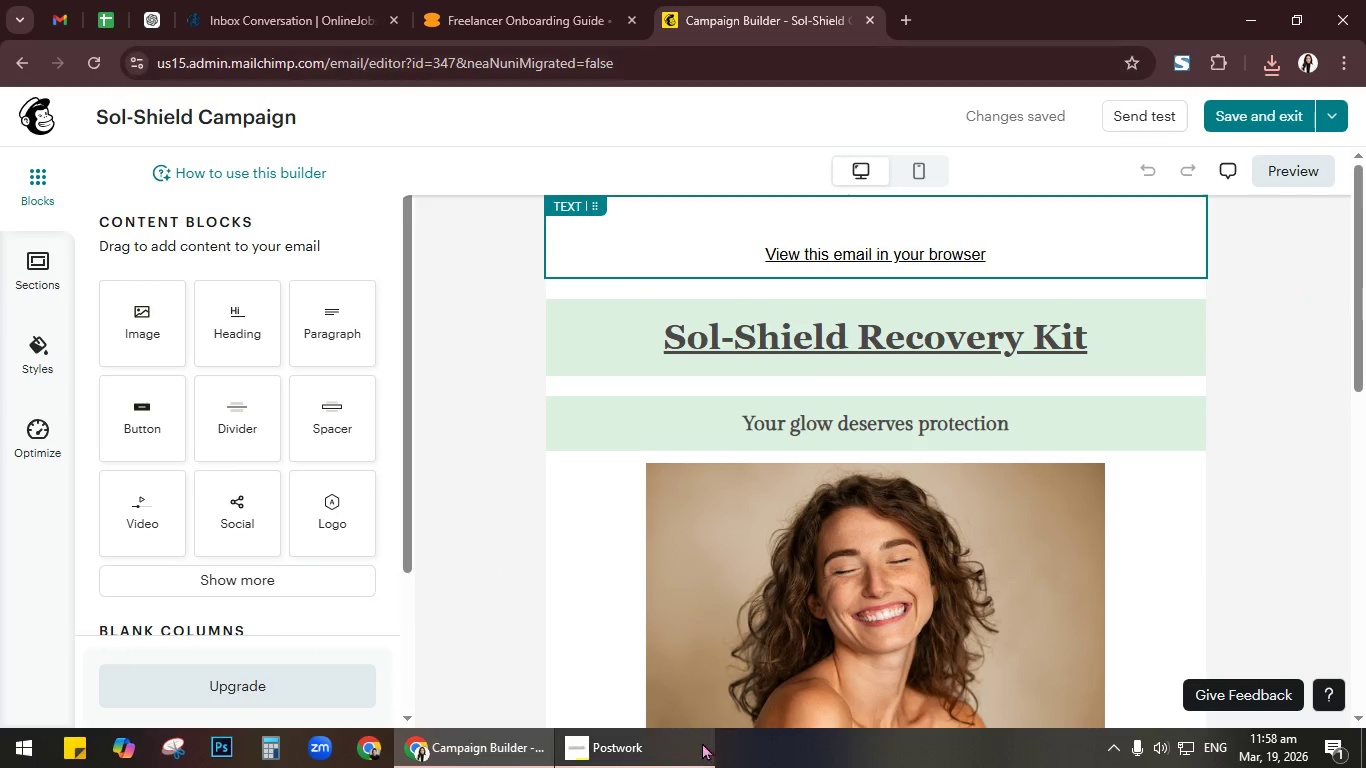 
left_click([658, 762])